 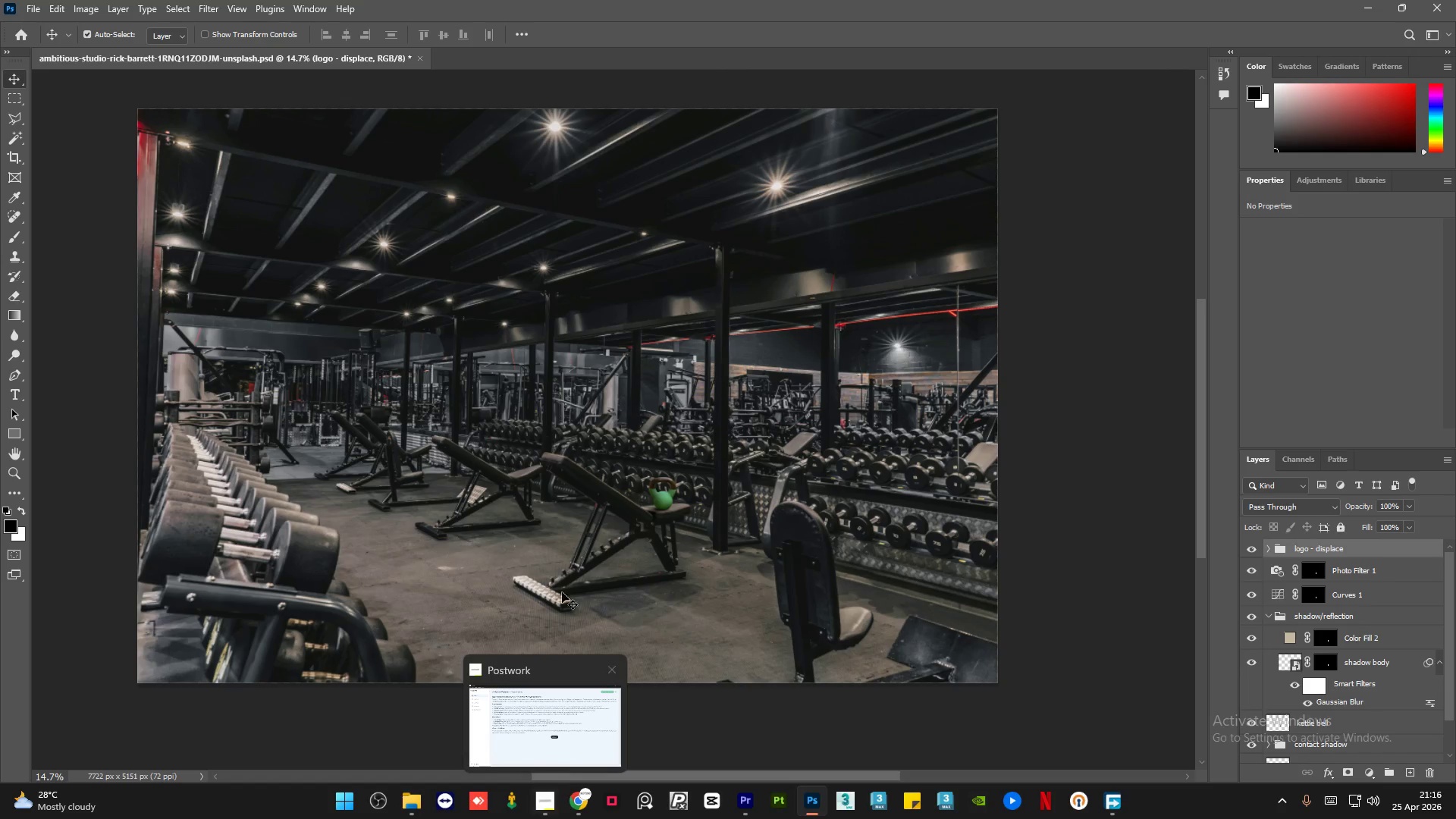 
hold_key(key=AltLeft, duration=8.47)
scroll: coordinate [151, 350], scroll_direction: up, amount: 17.0
 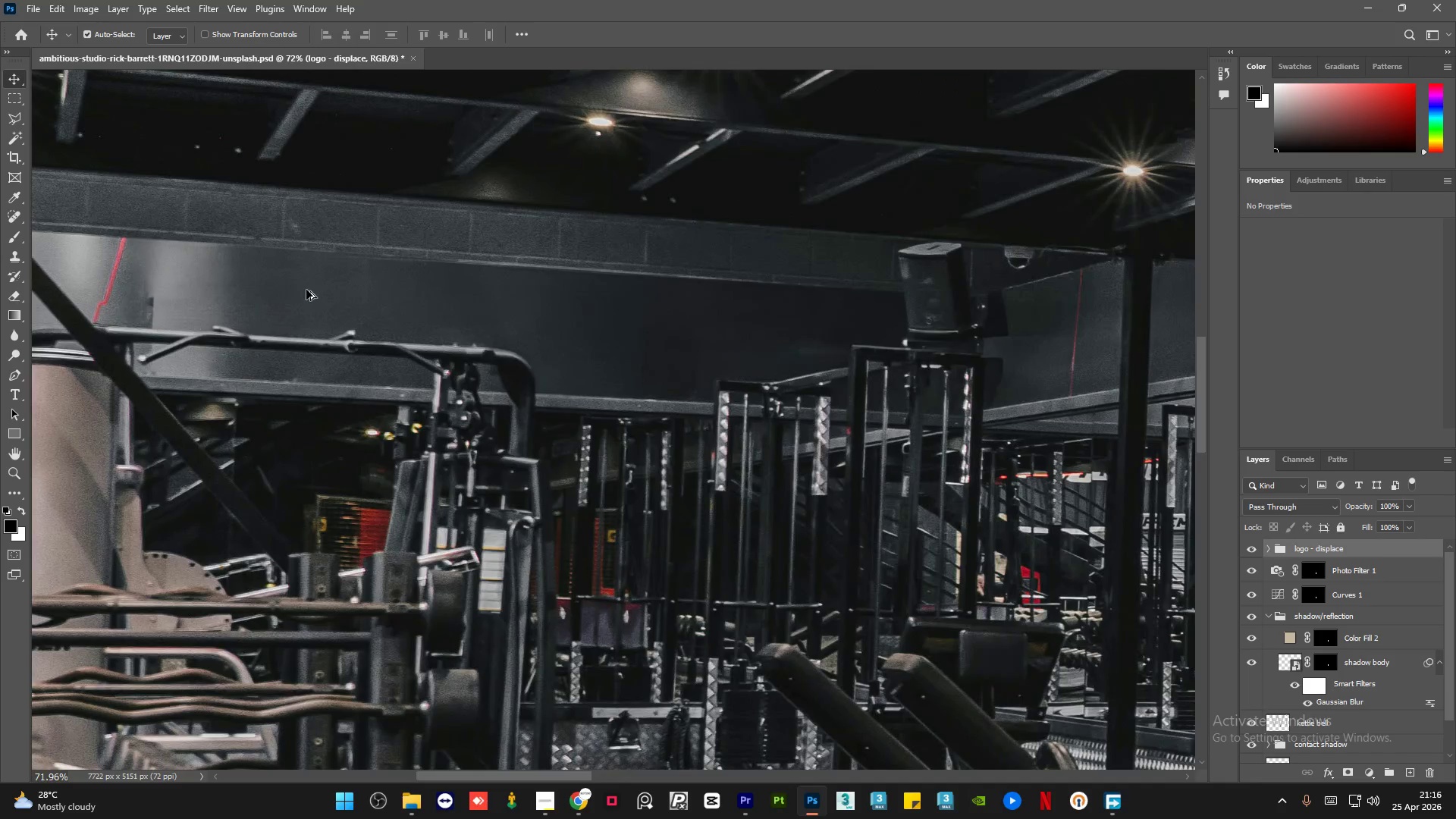 
scroll: coordinate [382, 381], scroll_direction: down, amount: 14.0
 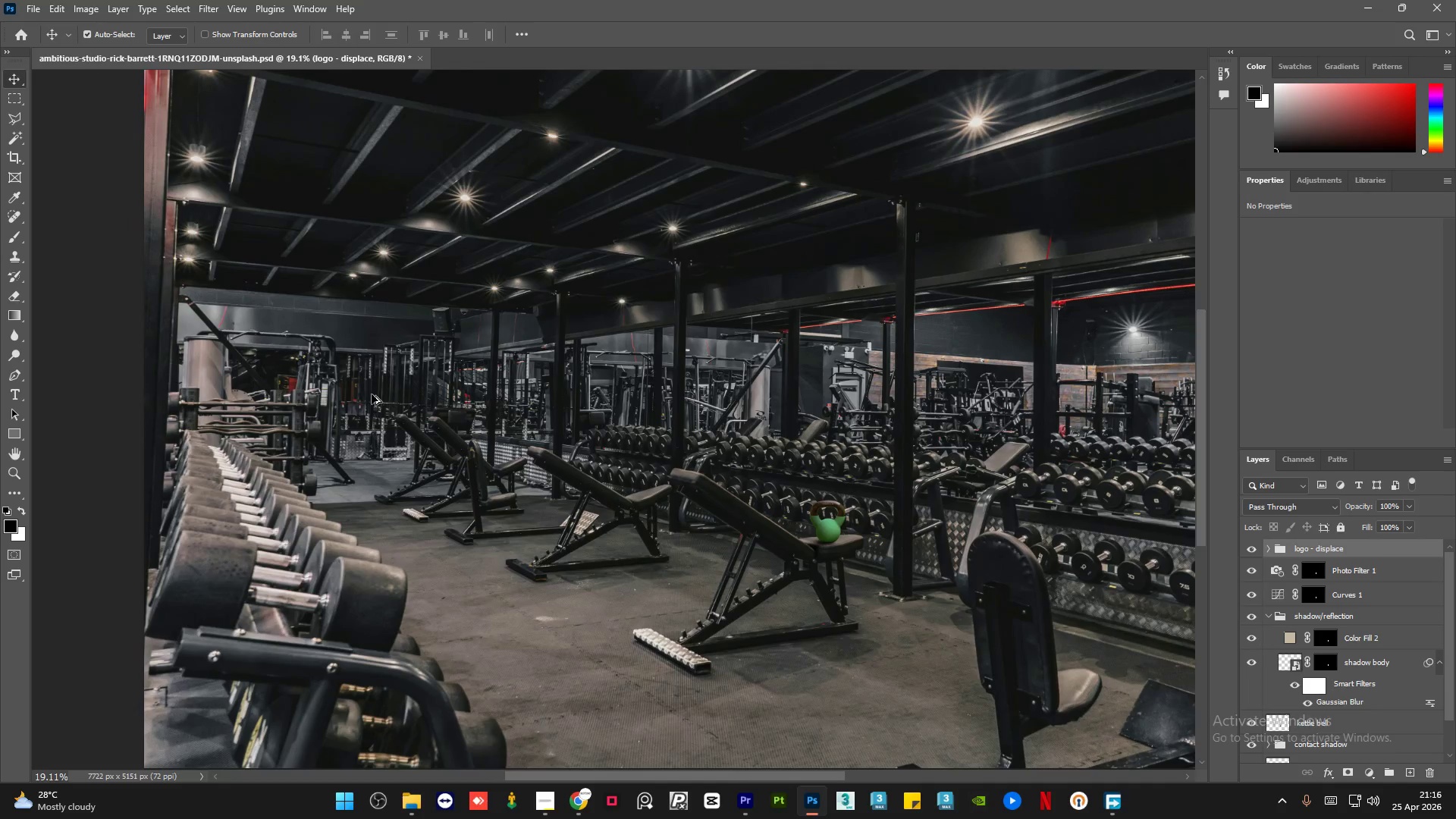 
scroll: coordinate [287, 516], scroll_direction: none, amount: 0.0
 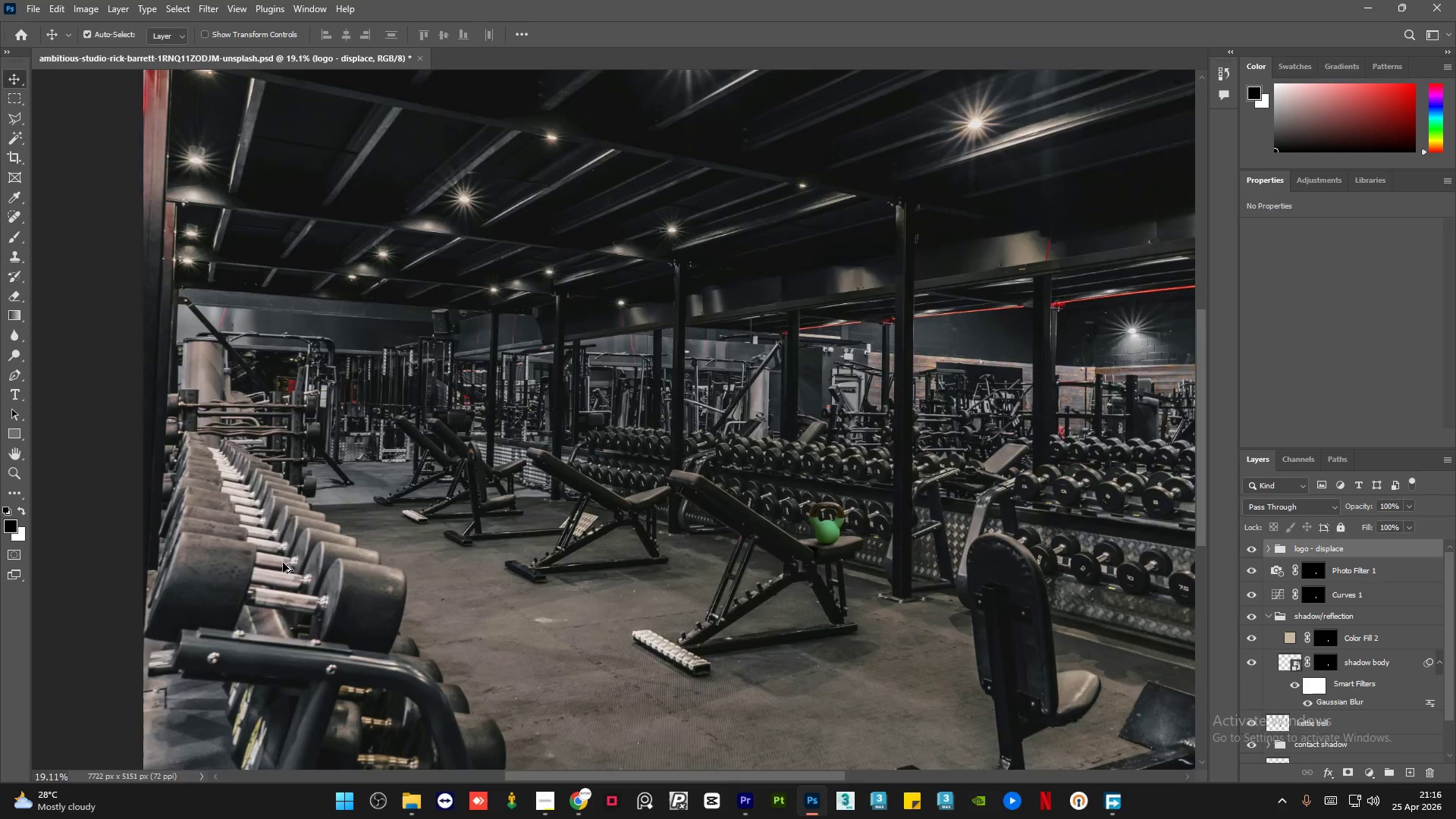 
scroll: coordinate [284, 563], scroll_direction: down, amount: 5.0
 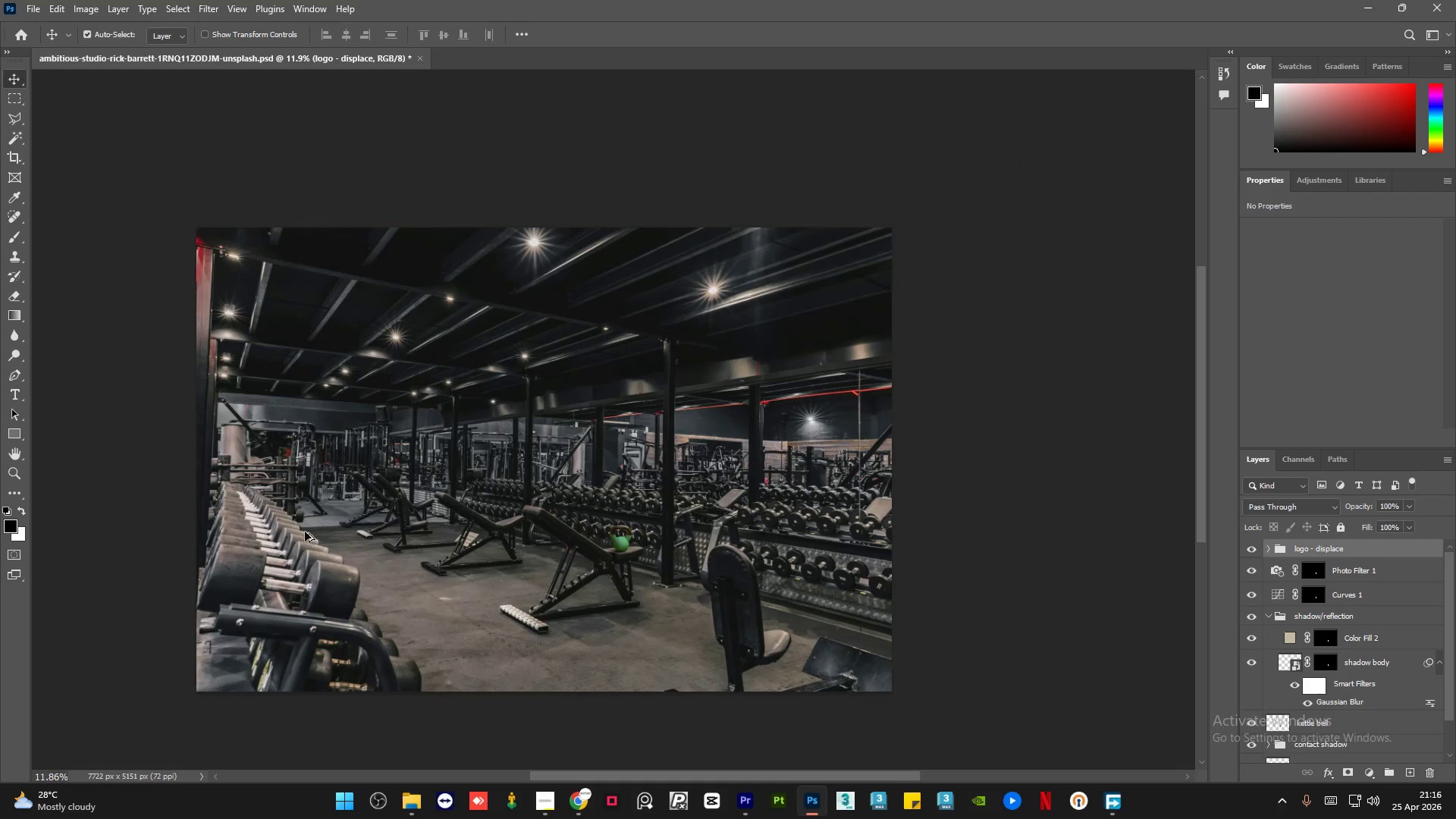 
scroll: coordinate [514, 584], scroll_direction: up, amount: 1.0
 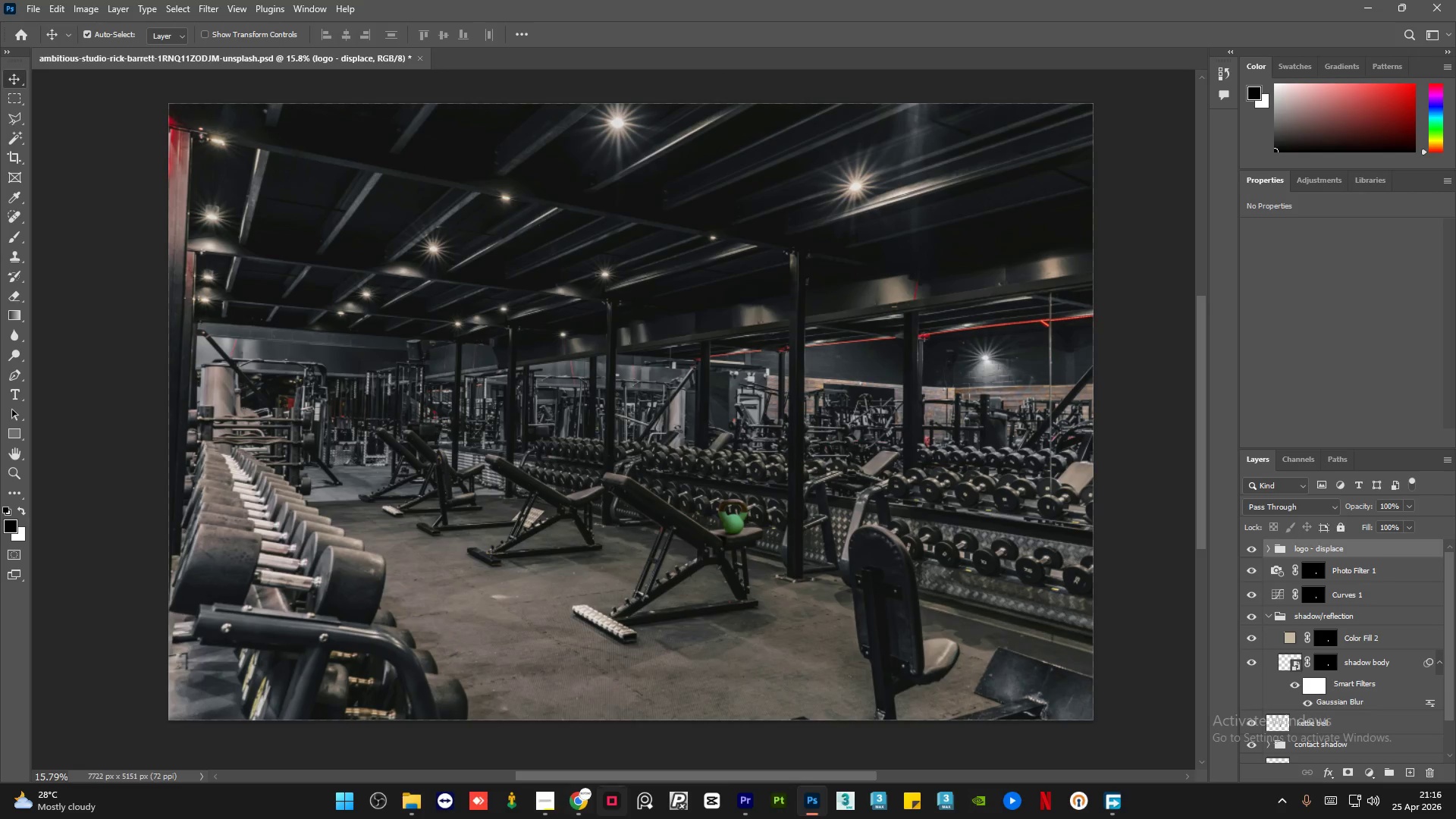 
mouse_move([594, 786])
 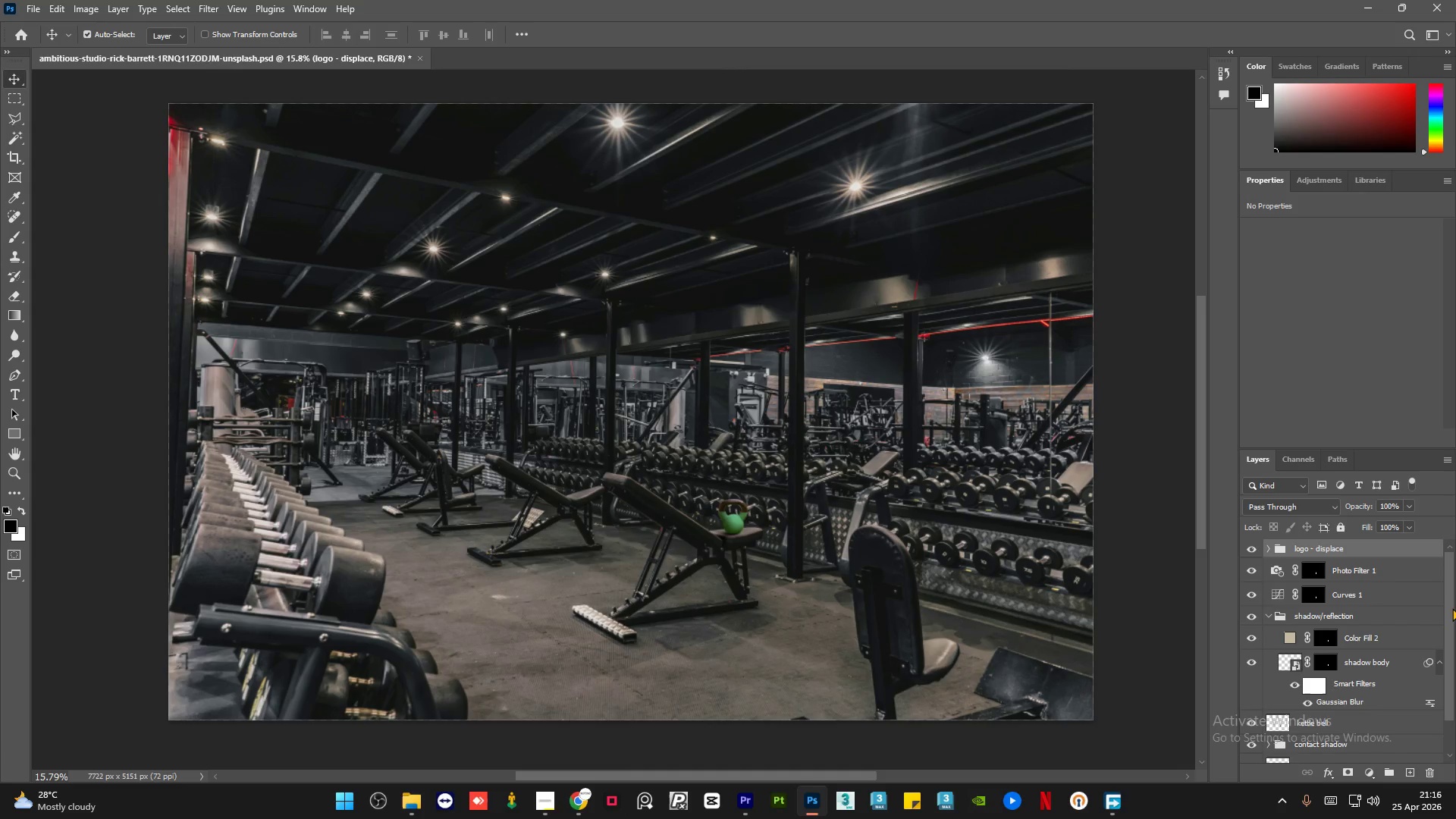 
left_click_drag(start_coordinate=[1451, 608], to_coordinate=[1453, 573])
 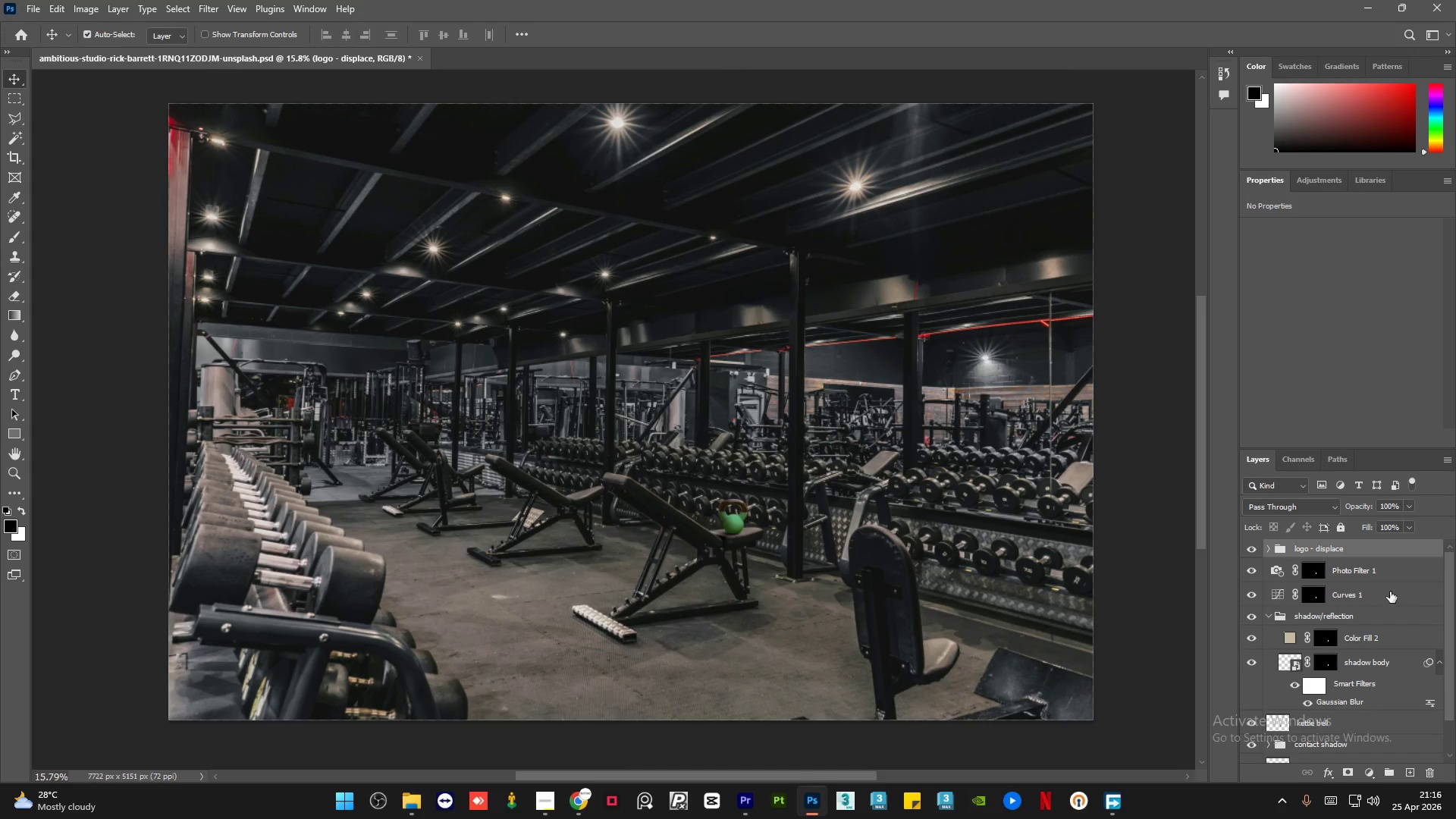 
left_click([1389, 592])
 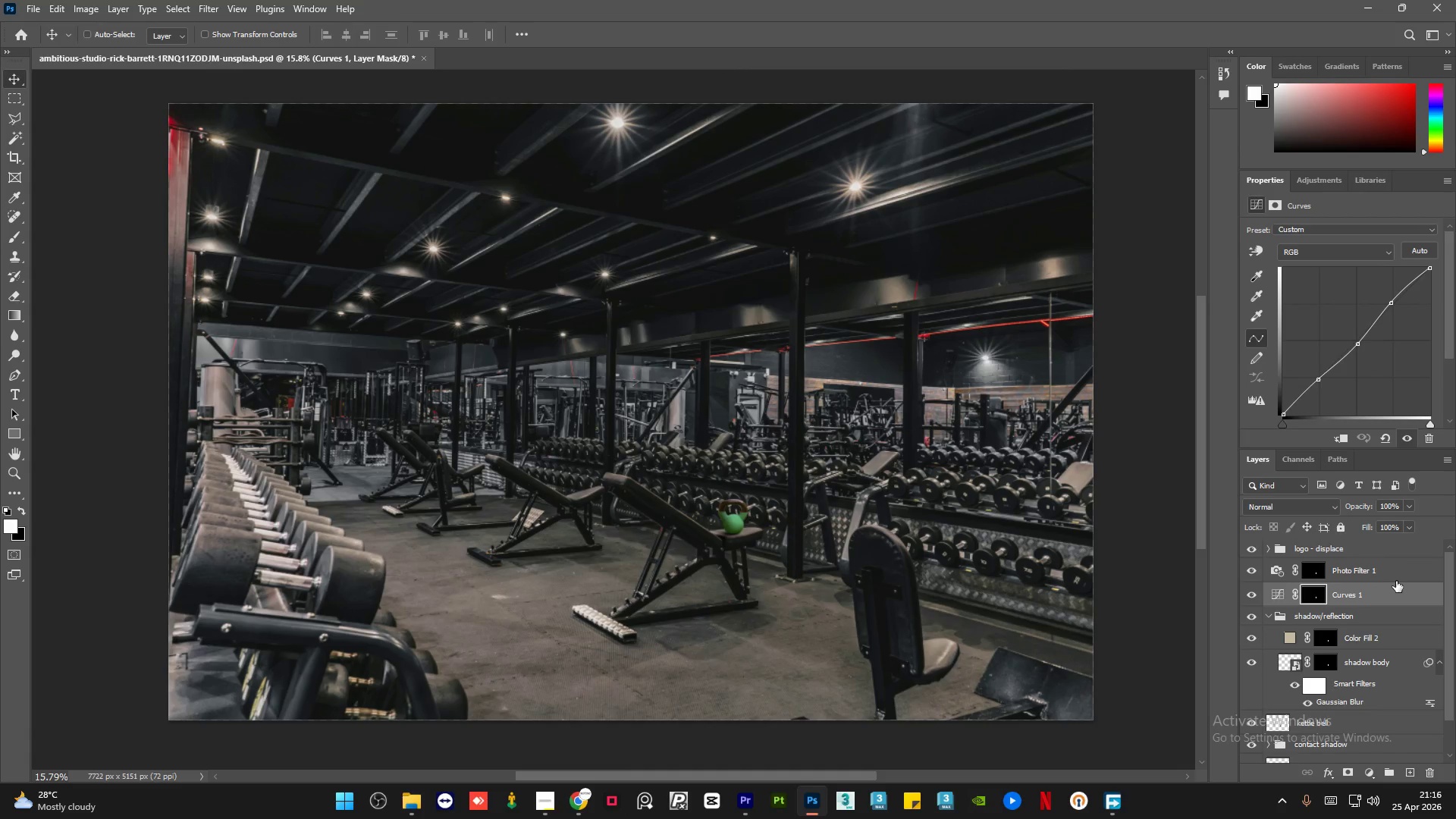 
hold_key(key=ControlLeft, duration=0.5)
double_click([1398, 576])
 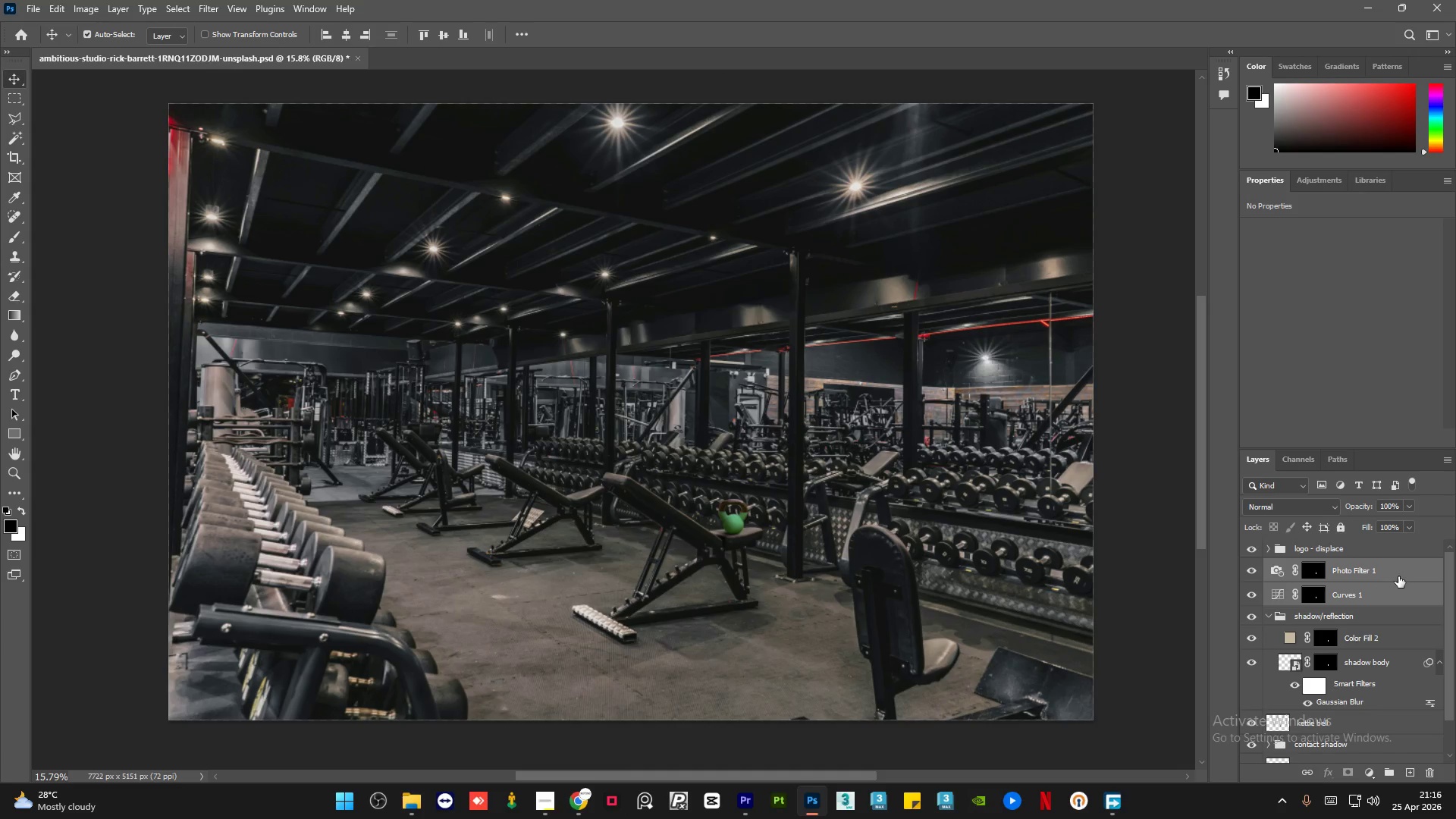 
key(Control+G)
 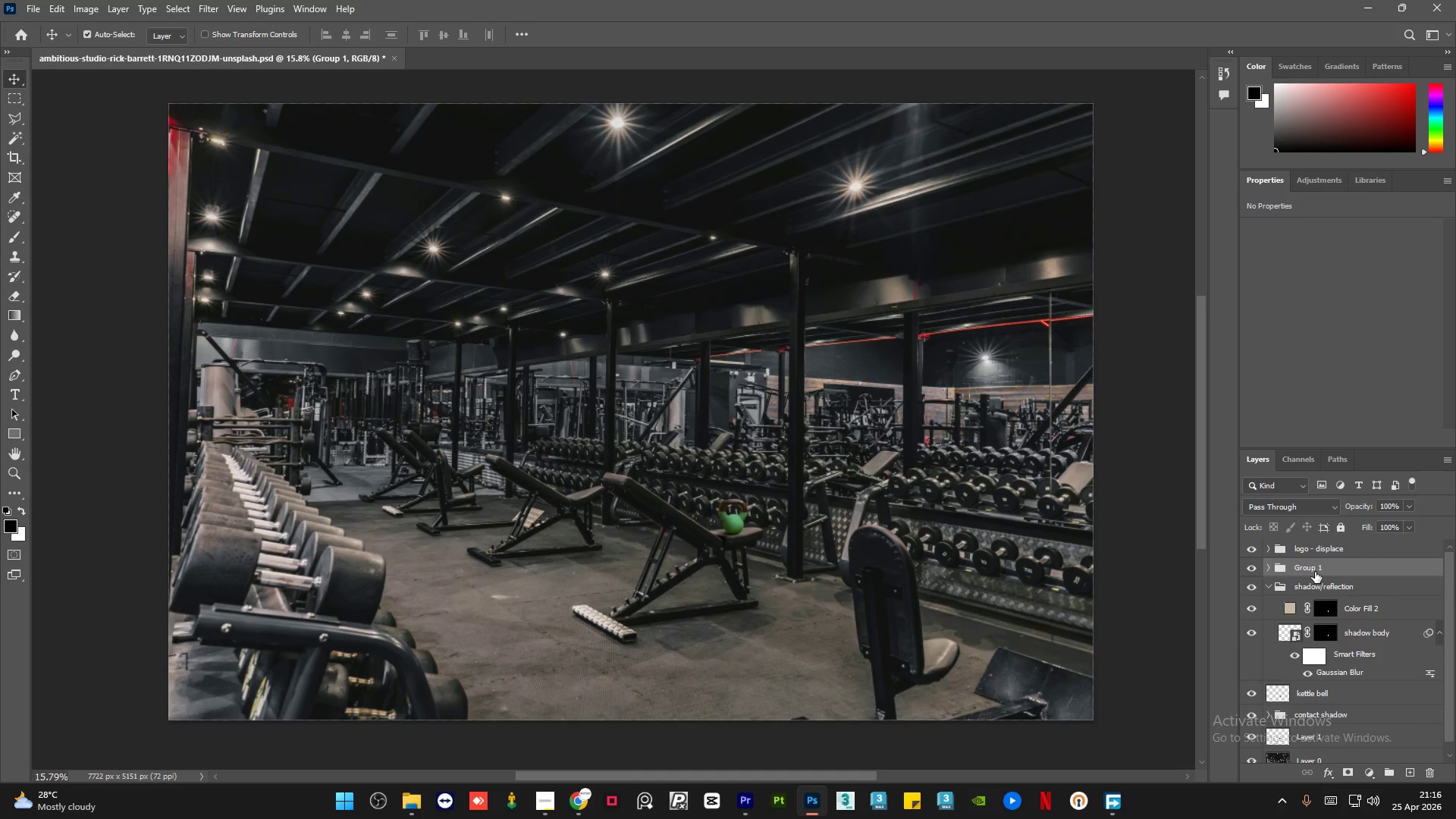 
double_click([1315, 572])
 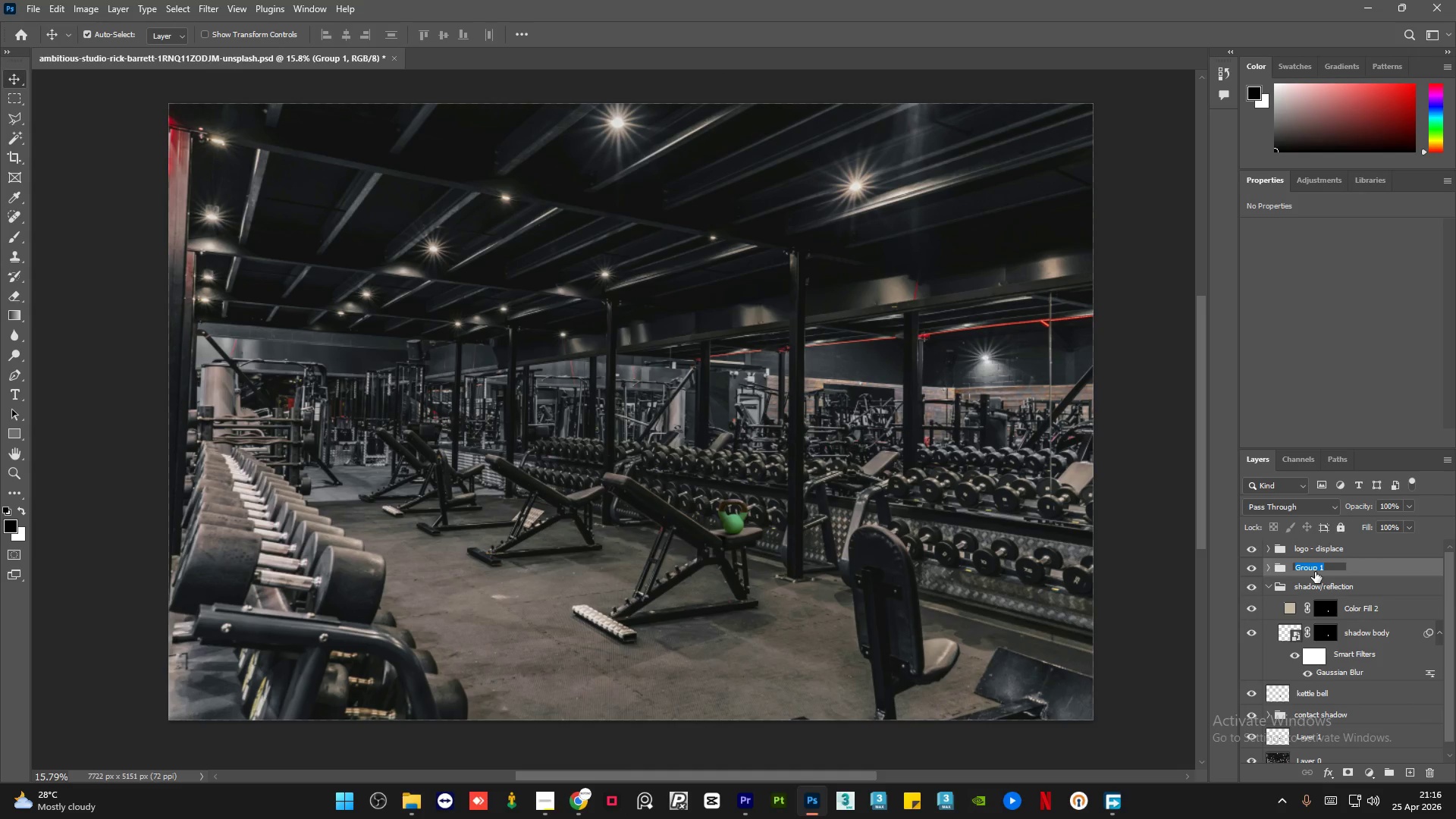 
type(correction)
 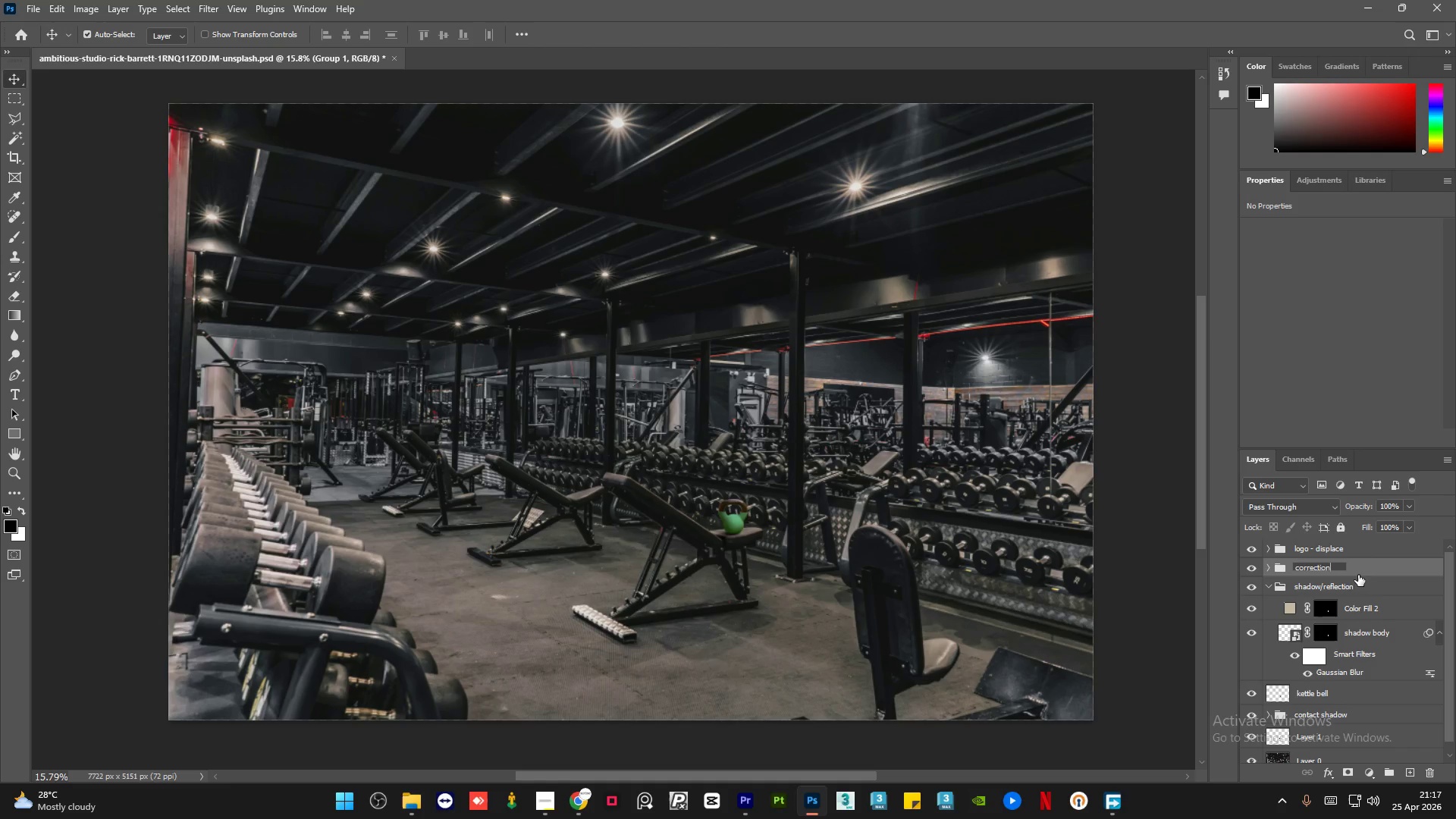 
left_click([1372, 574])
 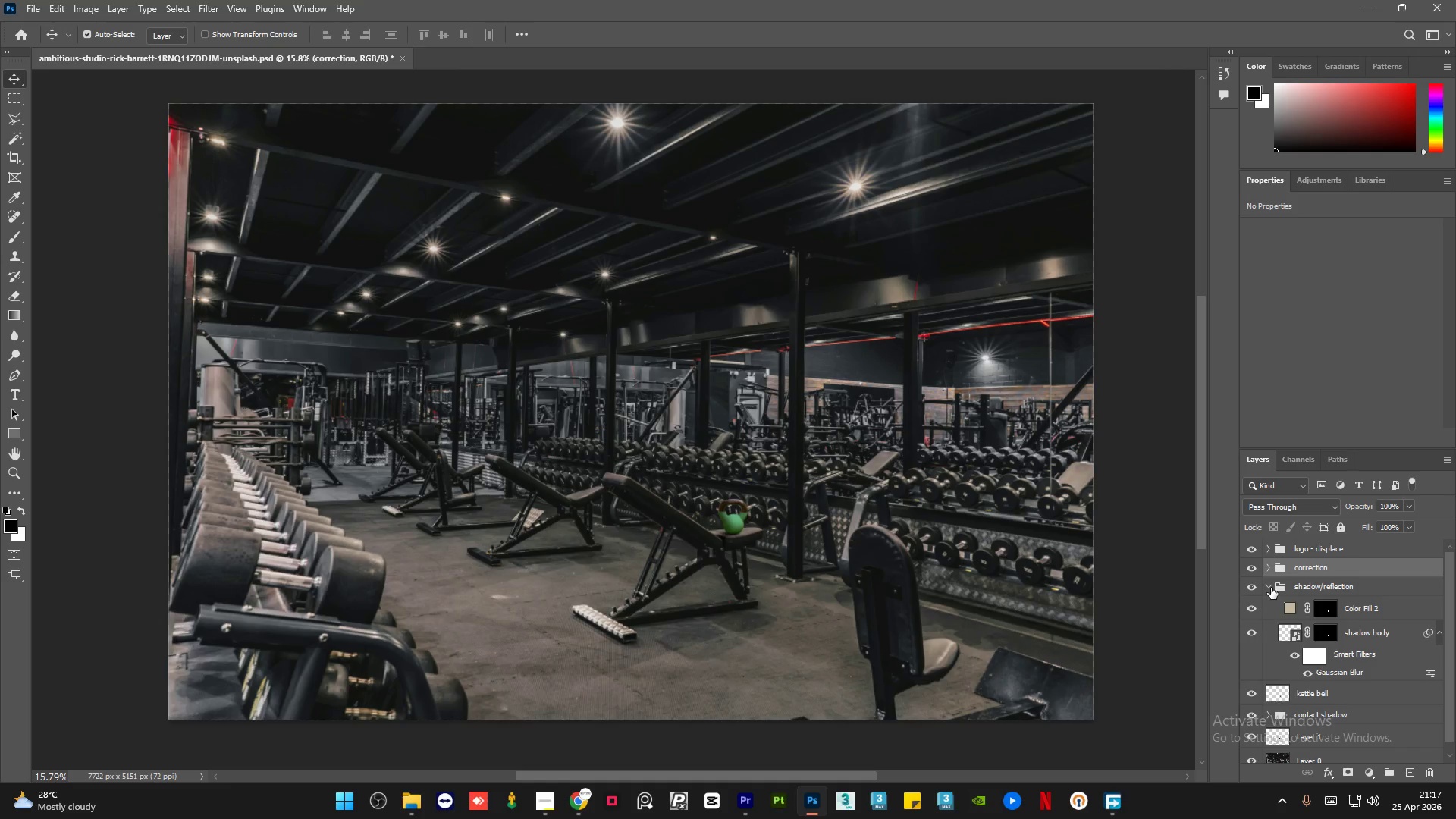 
left_click([1271, 588])
 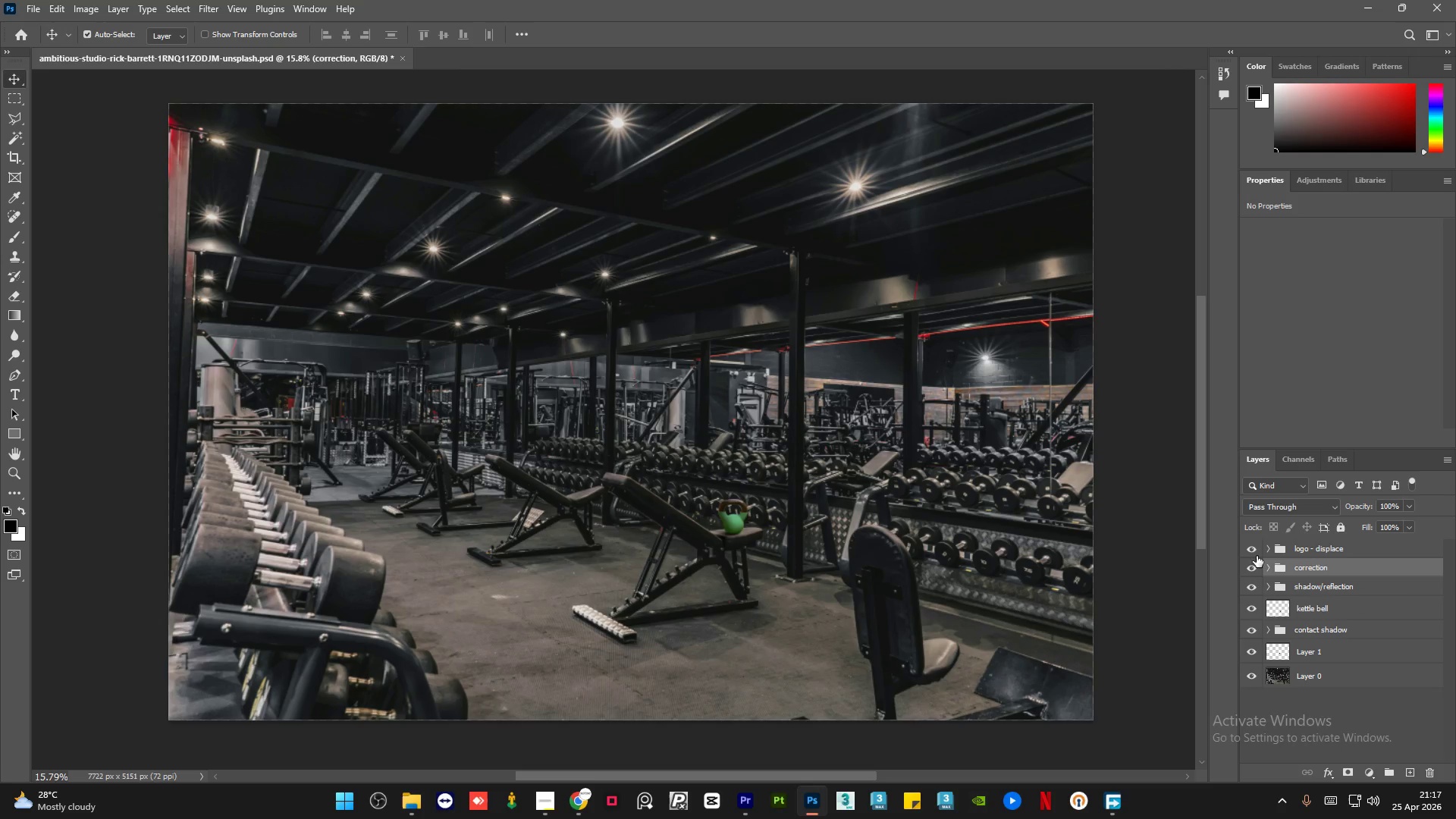 
hold_key(key=AltLeft, duration=2.36)
left_click([1254, 674])
 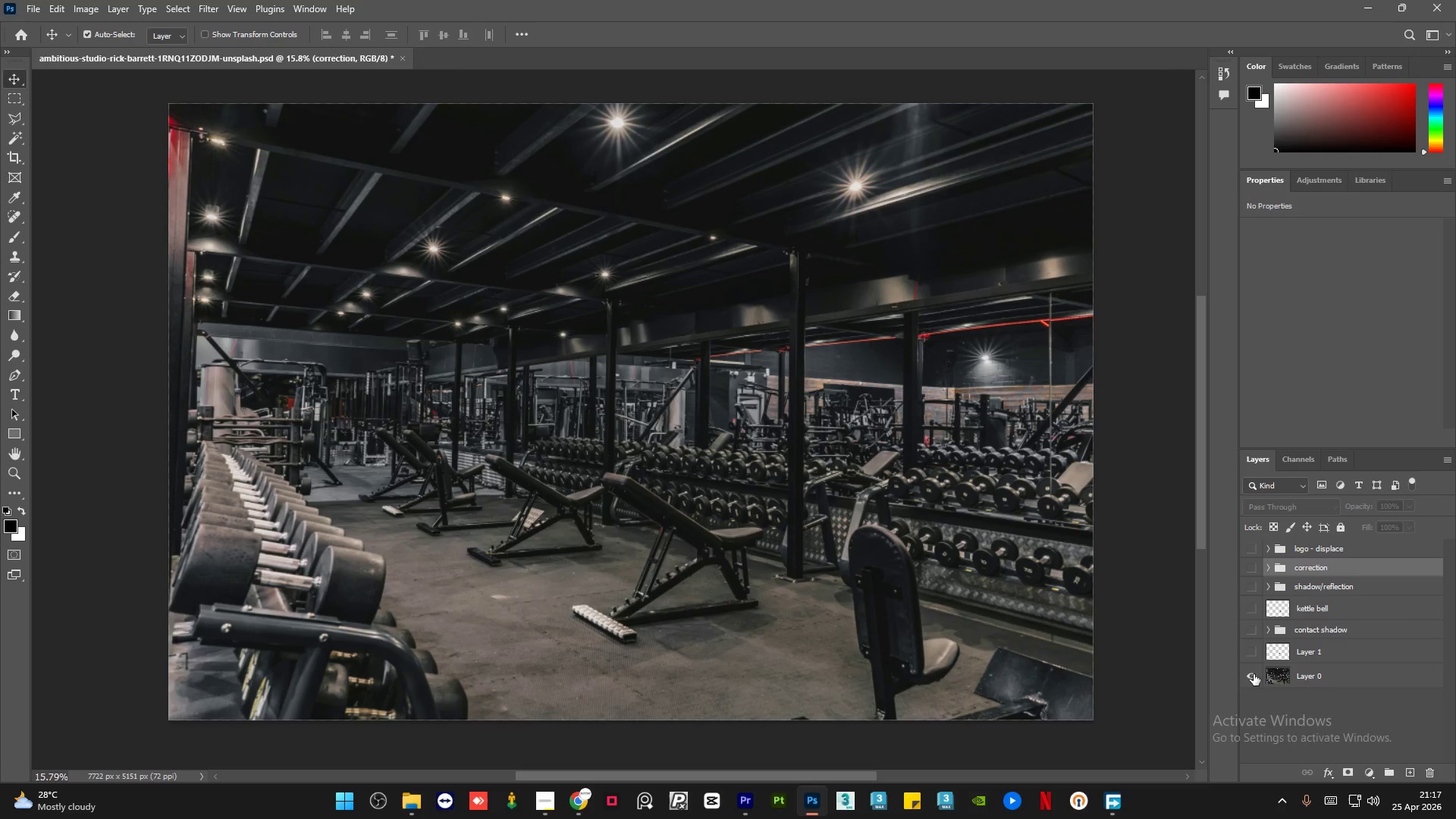 
left_click([1254, 674])
 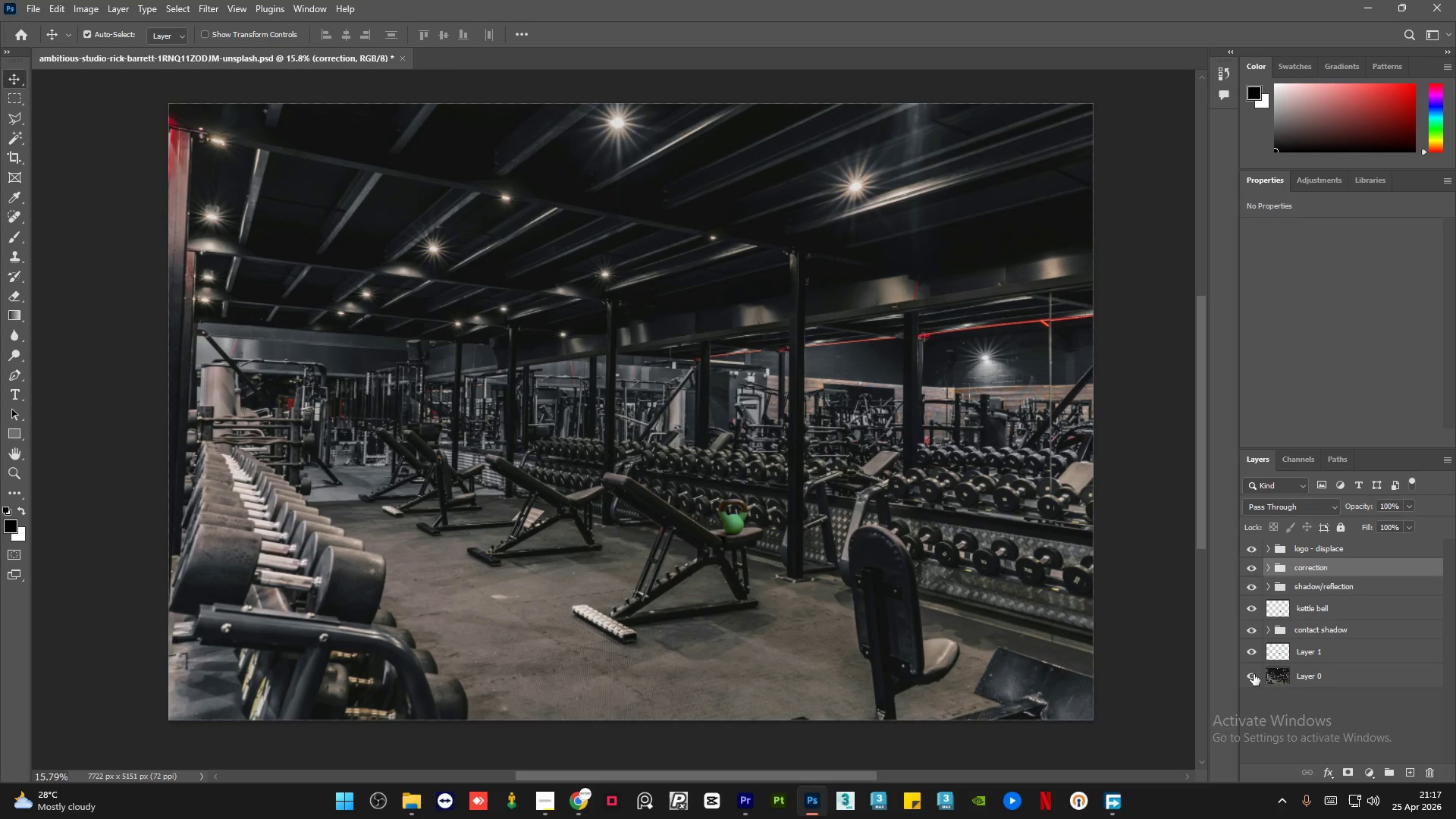 
left_click([1254, 674])
 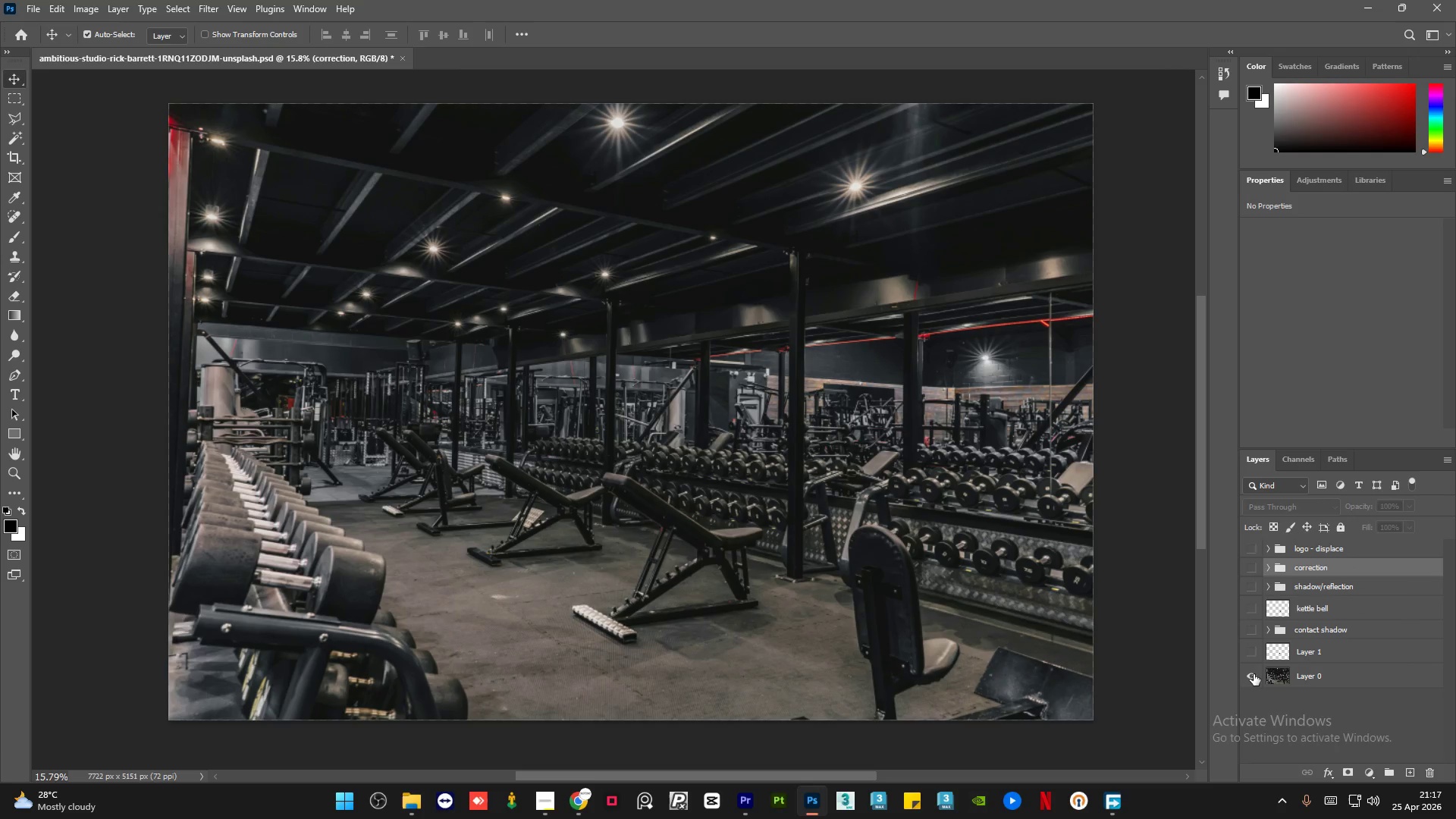 
left_click([1254, 674])
 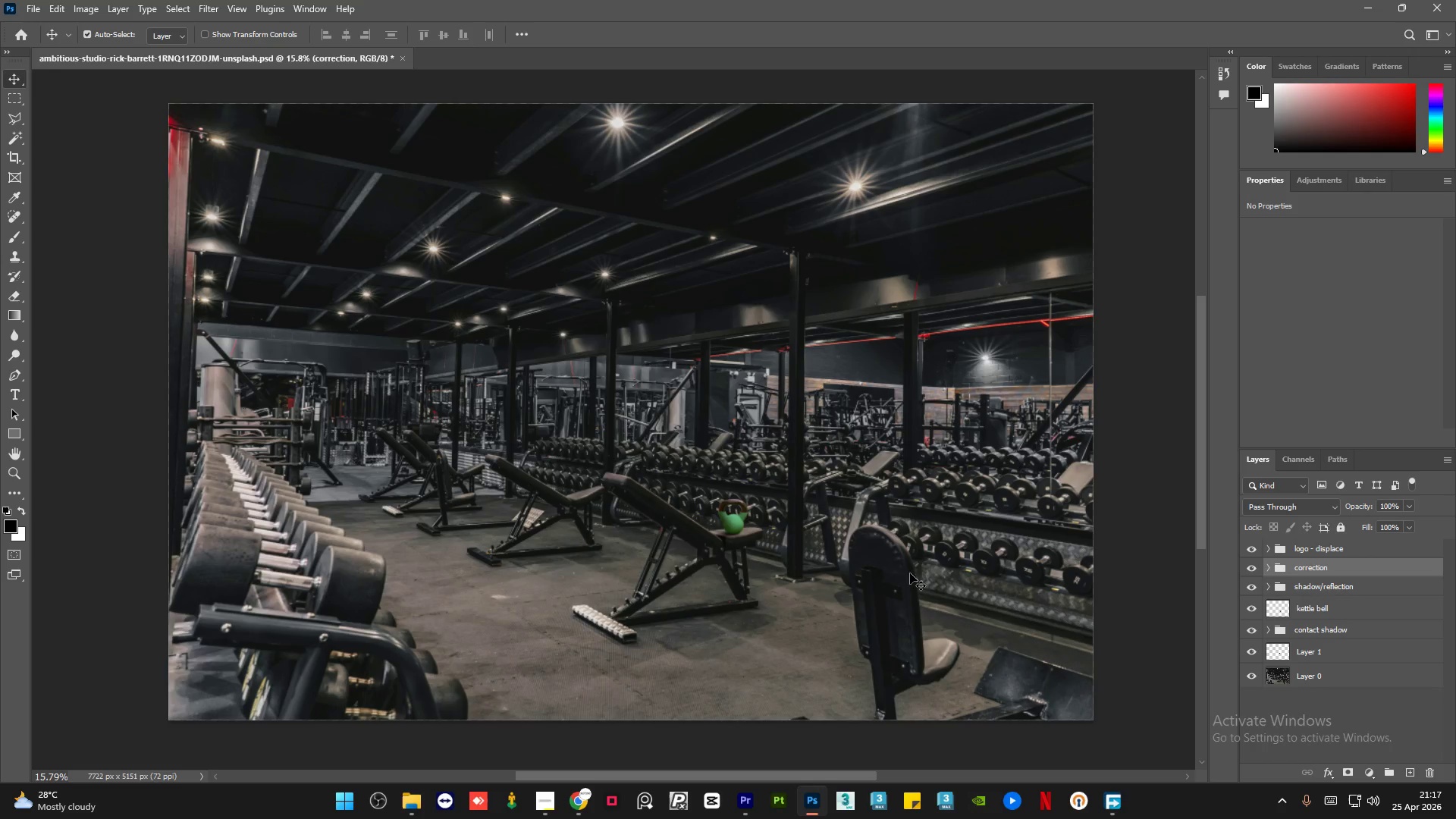 
hold_key(key=AltLeft, duration=7.28)
scroll: coordinate [841, 443], scroll_direction: up, amount: 33.0
 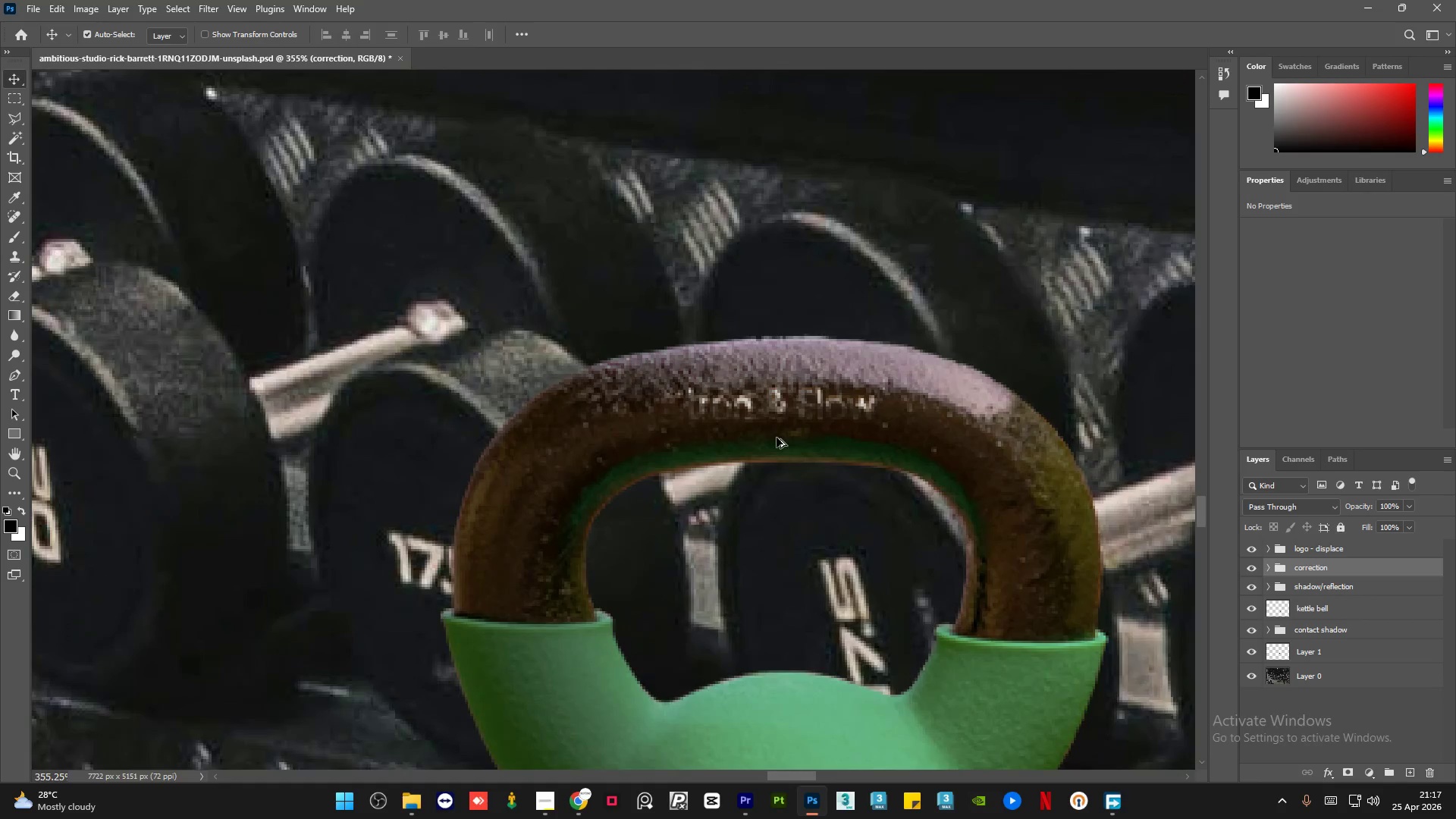 
scroll: coordinate [547, 401], scroll_direction: down, amount: 28.0
 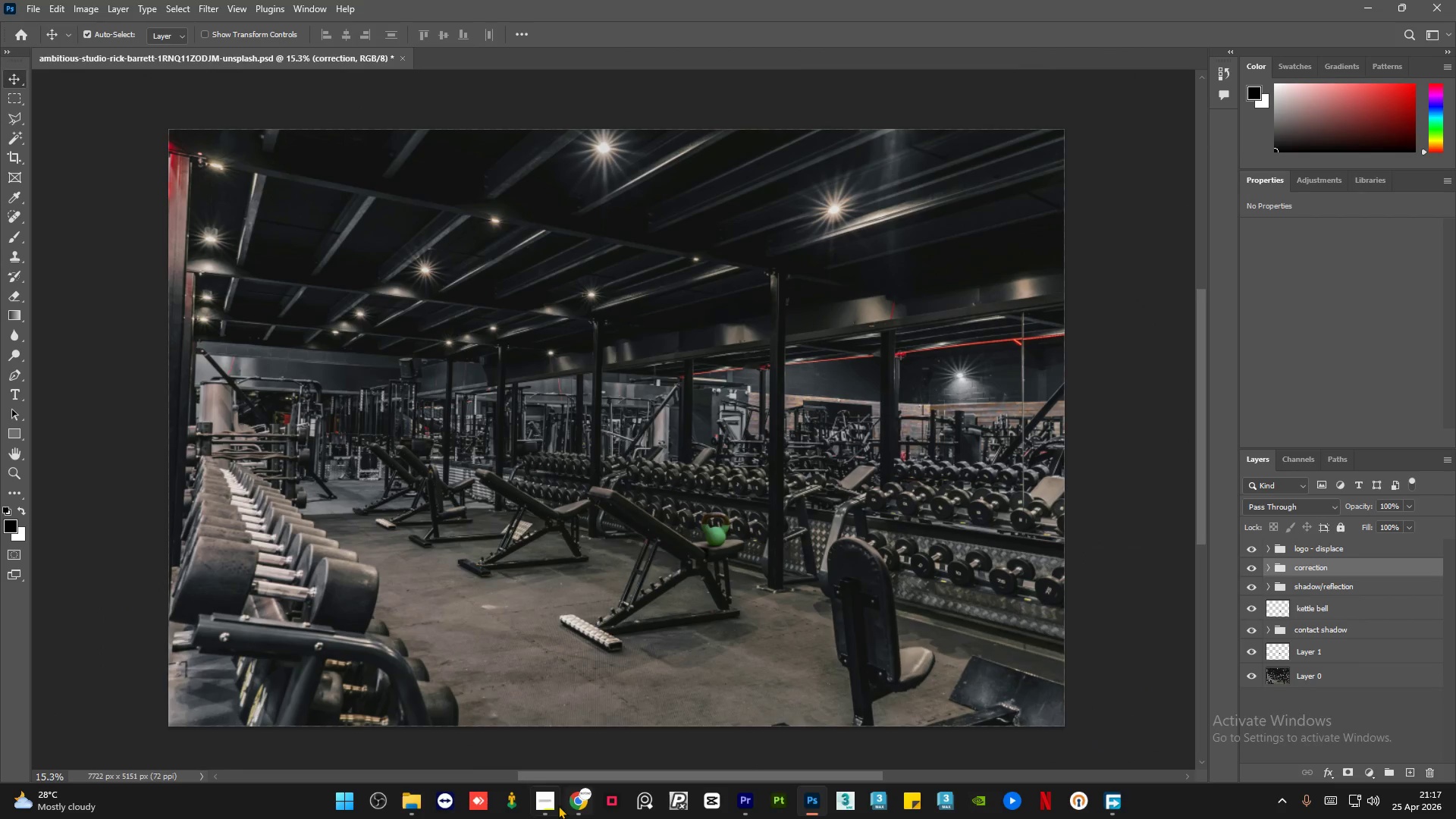 
left_click([549, 808])